 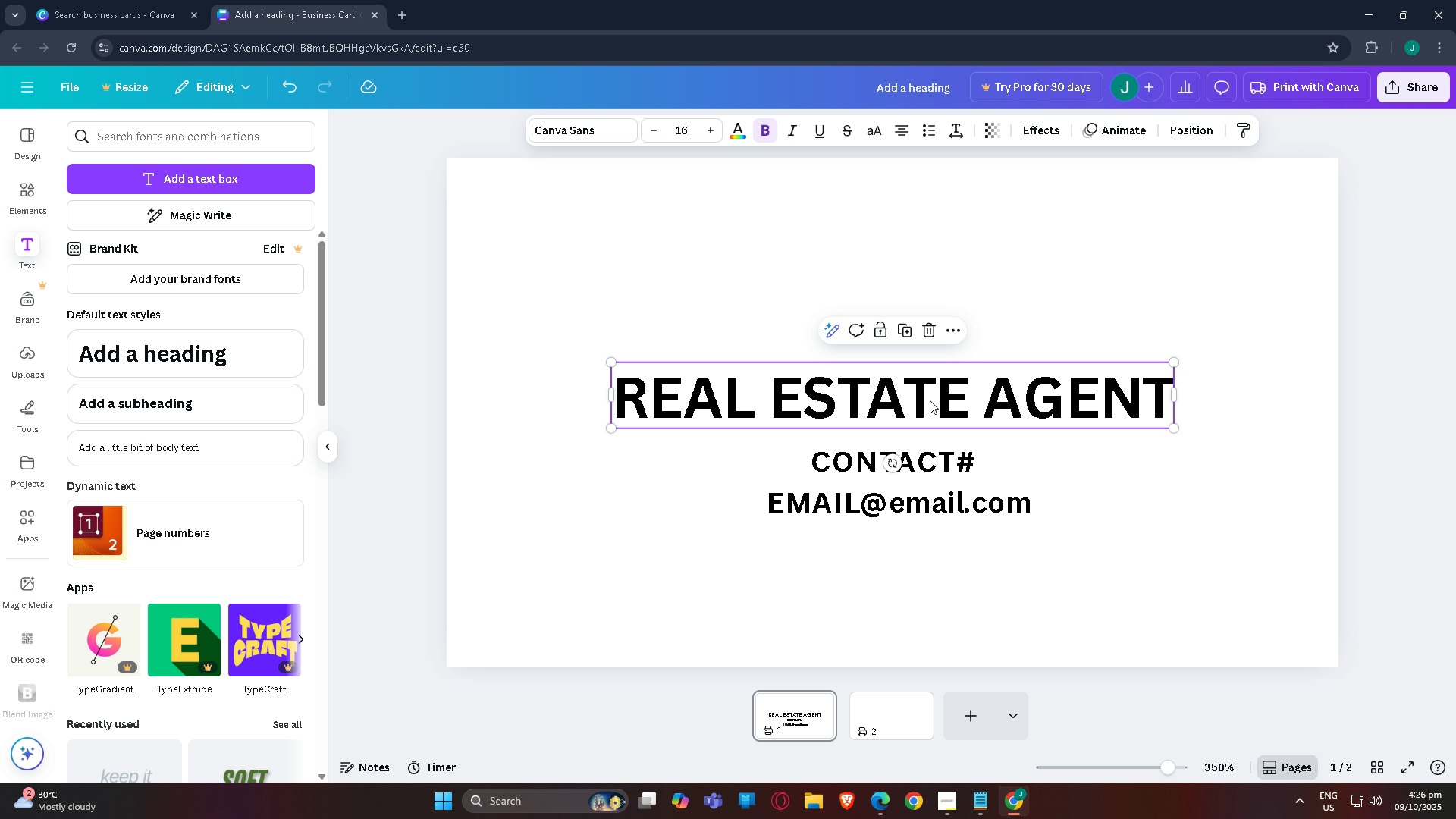 
left_click([912, 454])
 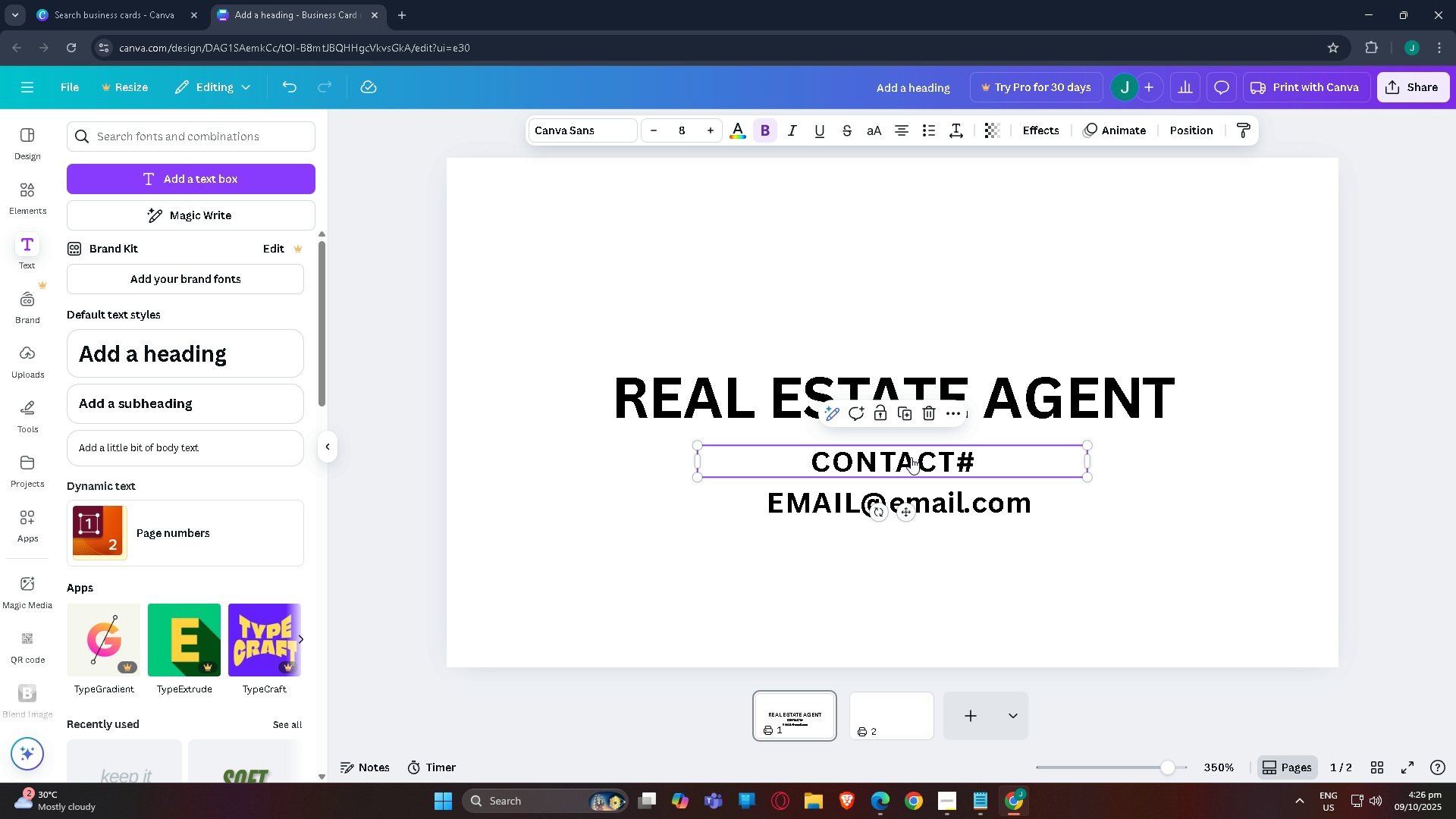 
key(Control+C)
 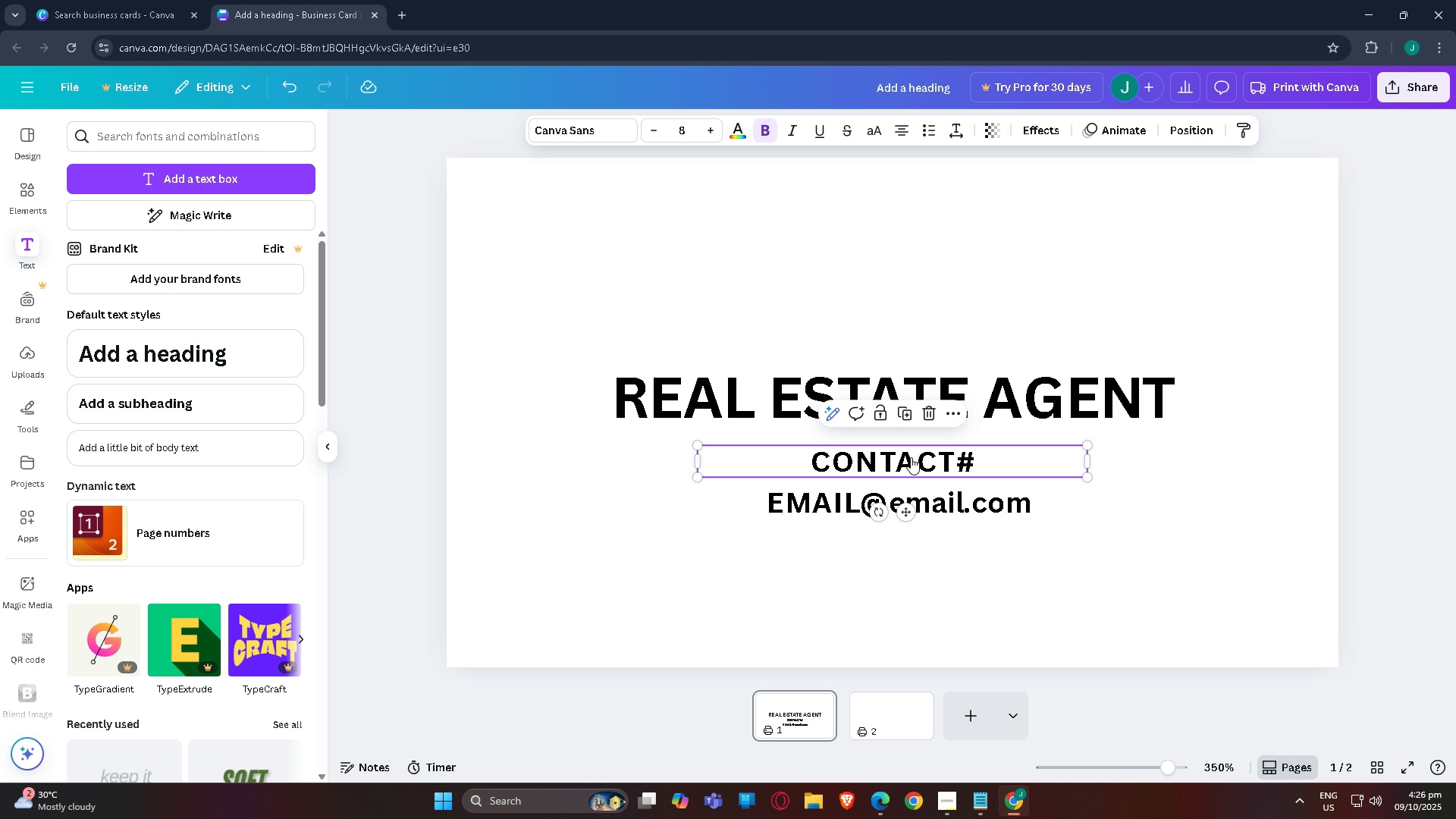 
key(Control+V)
 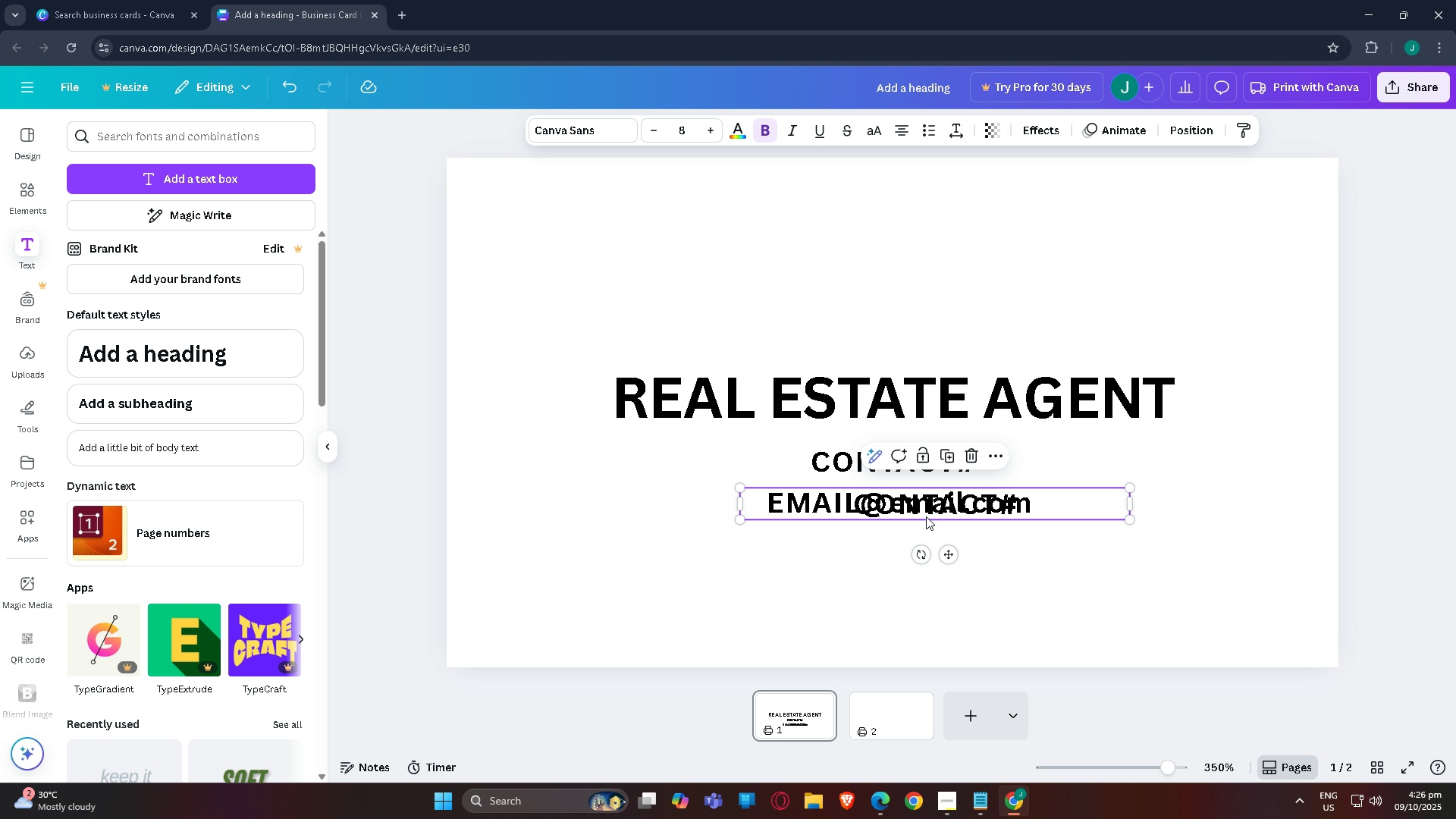 
left_click_drag(start_coordinate=[933, 504], to_coordinate=[908, 590])
 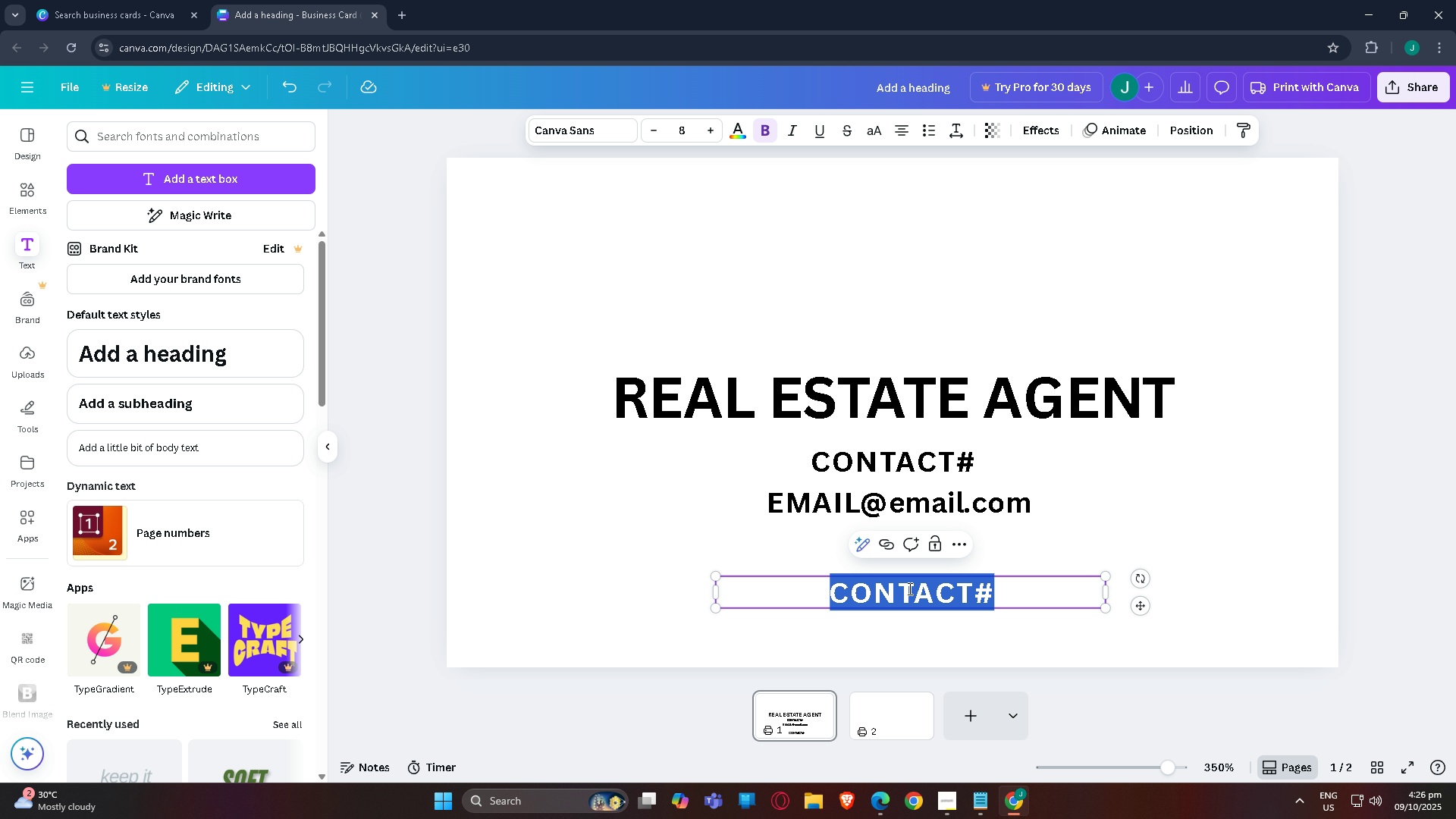 
double_click([908, 588])
 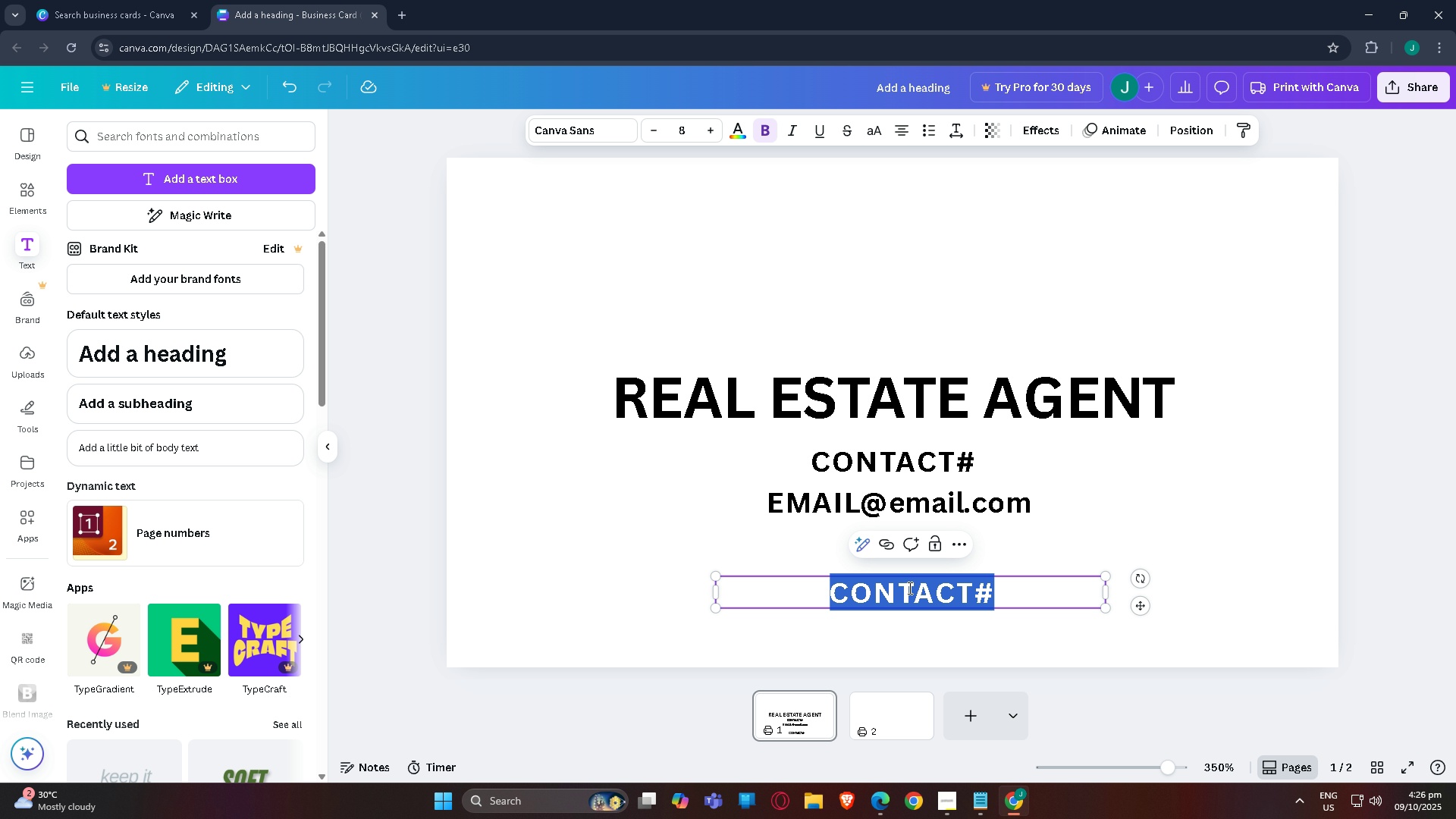 
type(Re)
key(Backspace)
type(EAL ESTATE  )
key(Backspace)
type(AGNE)
key(Backspace)
key(Backspace)
type(ENT )
key(Backspace)
type(N)
key(Backspace)
type( NAME)
 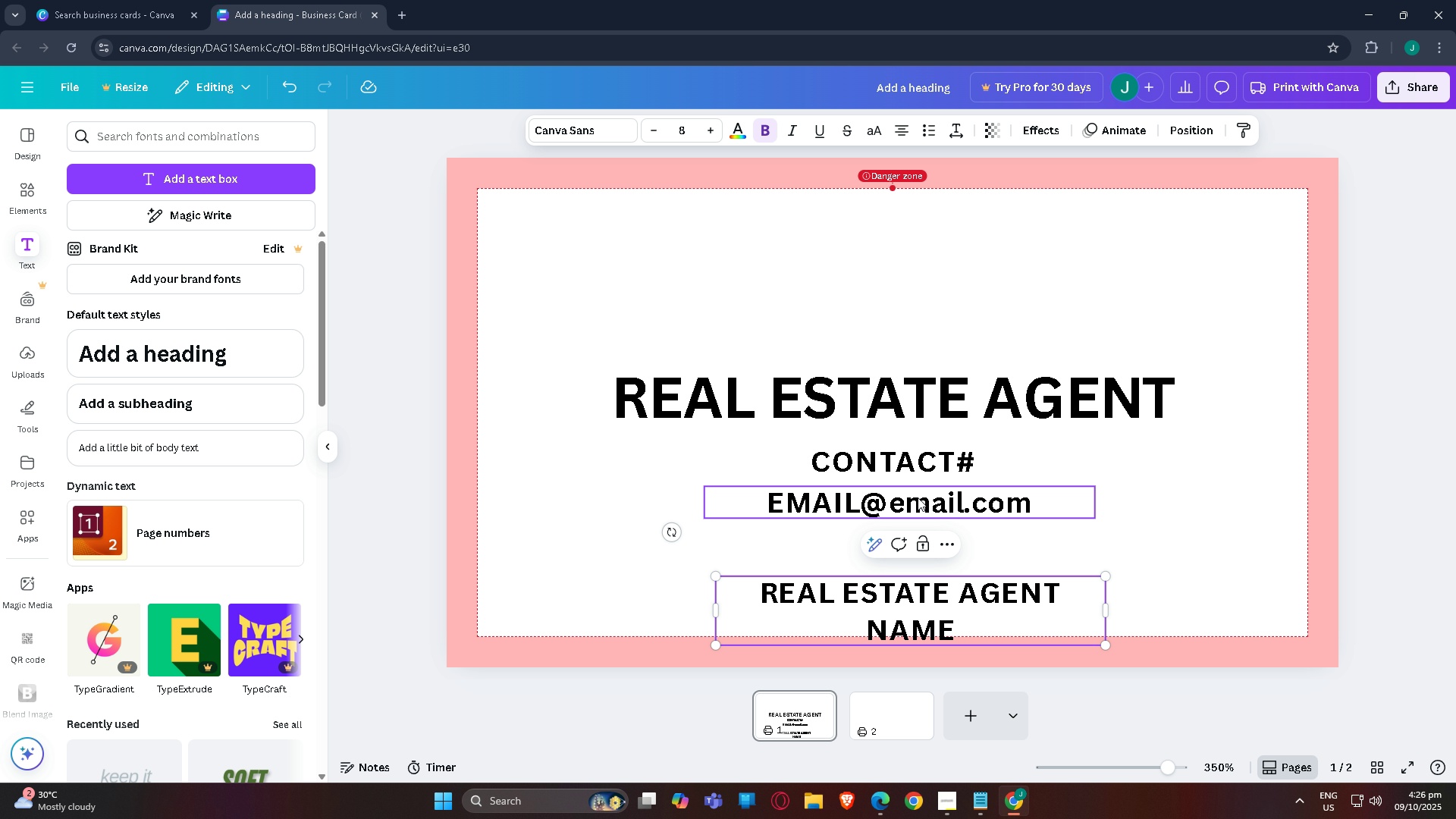 
left_click_drag(start_coordinate=[1110, 610], to_coordinate=[1123, 610])
 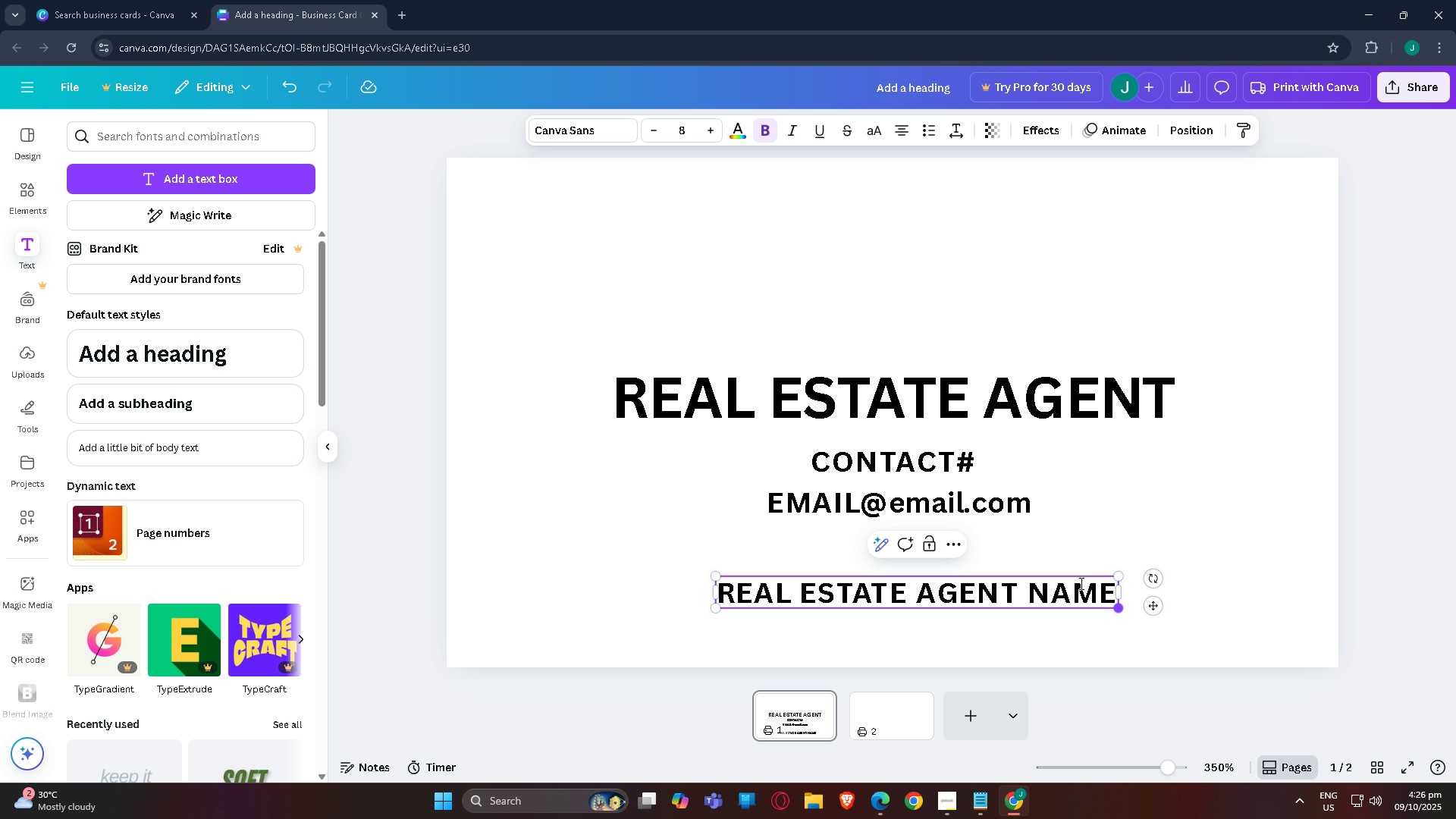 
key(Alt+AltLeft)
 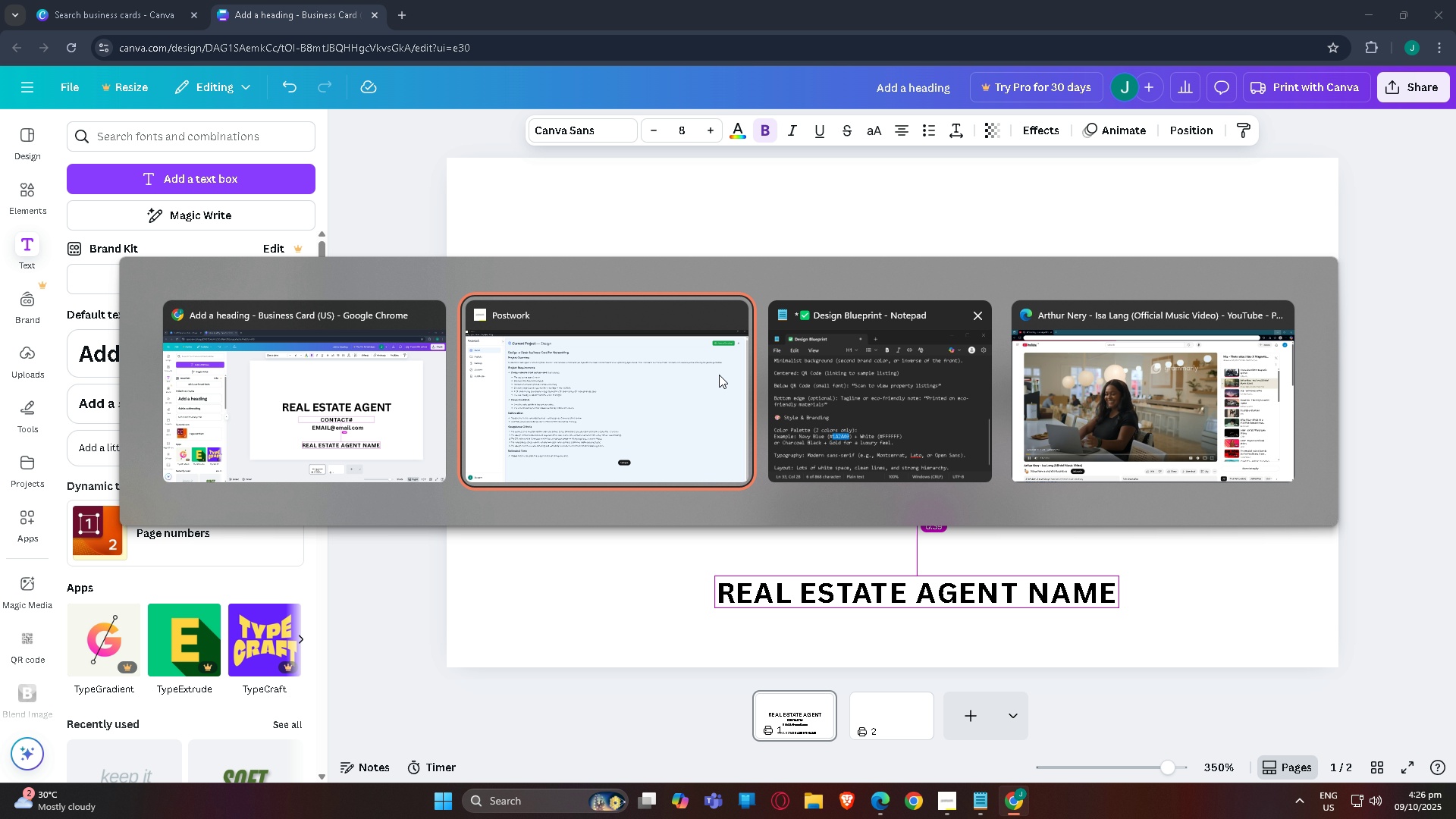 
key(Alt+Tab)